 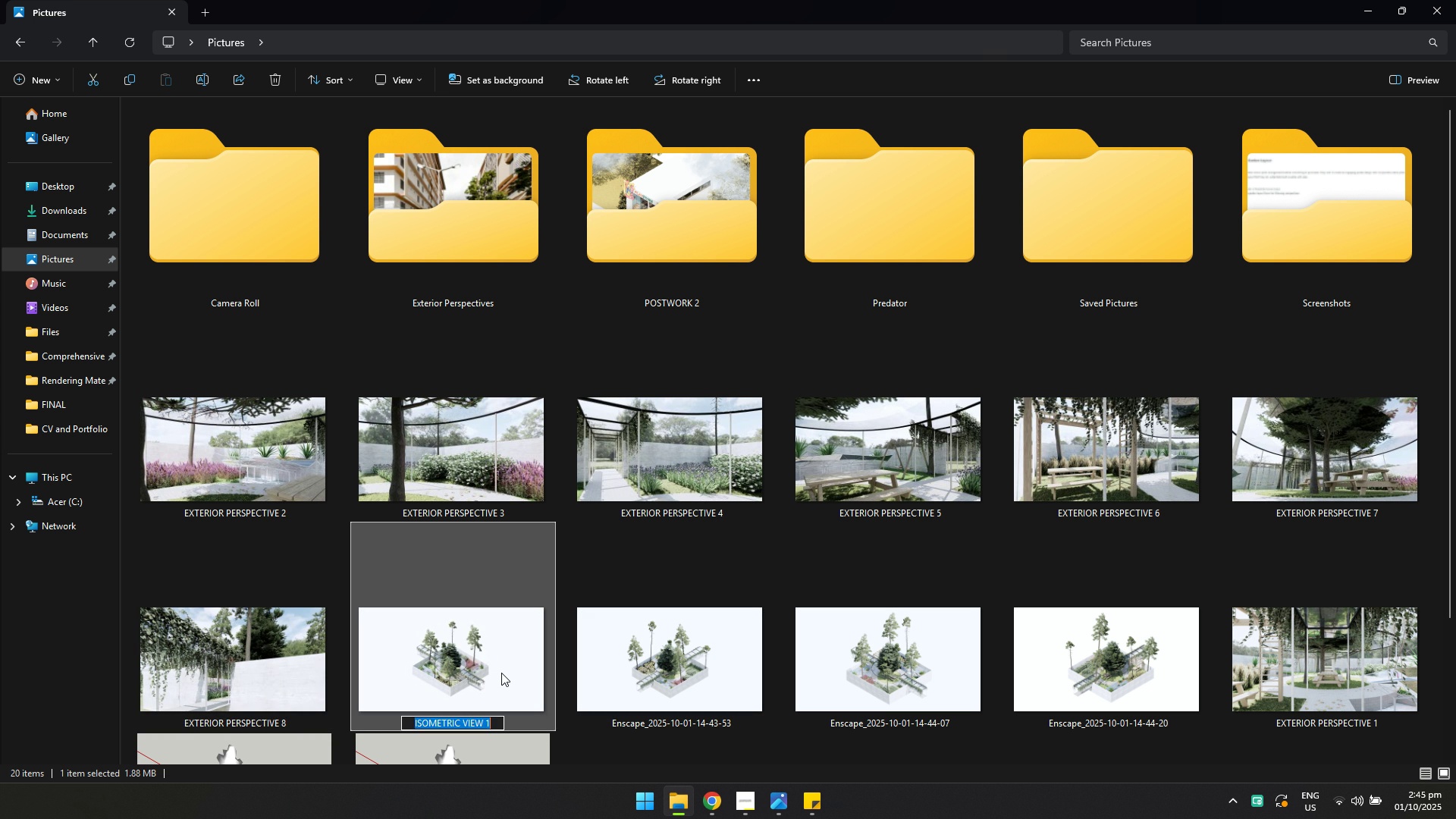 
key(Control+C)
 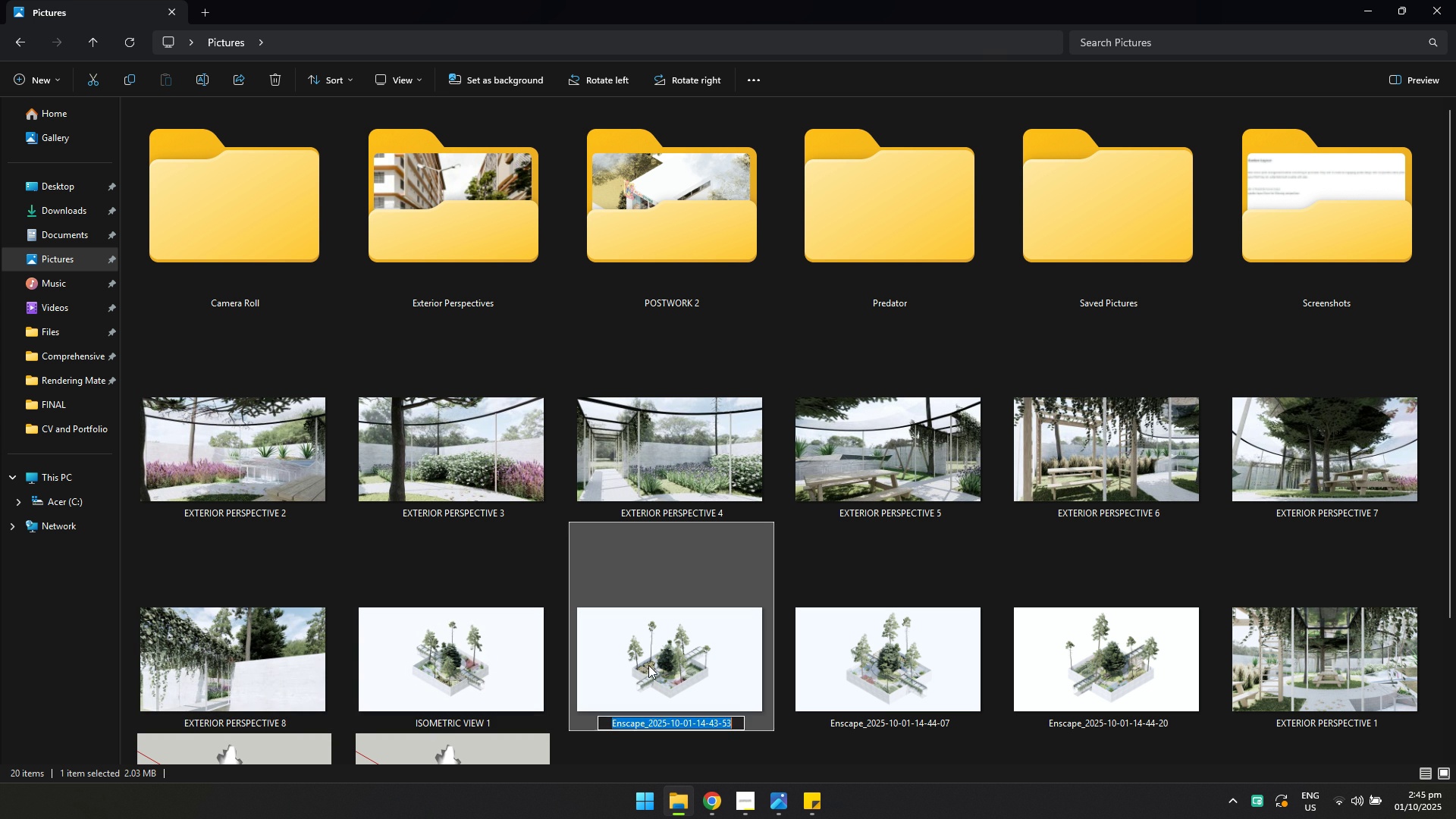 
key(F2)
 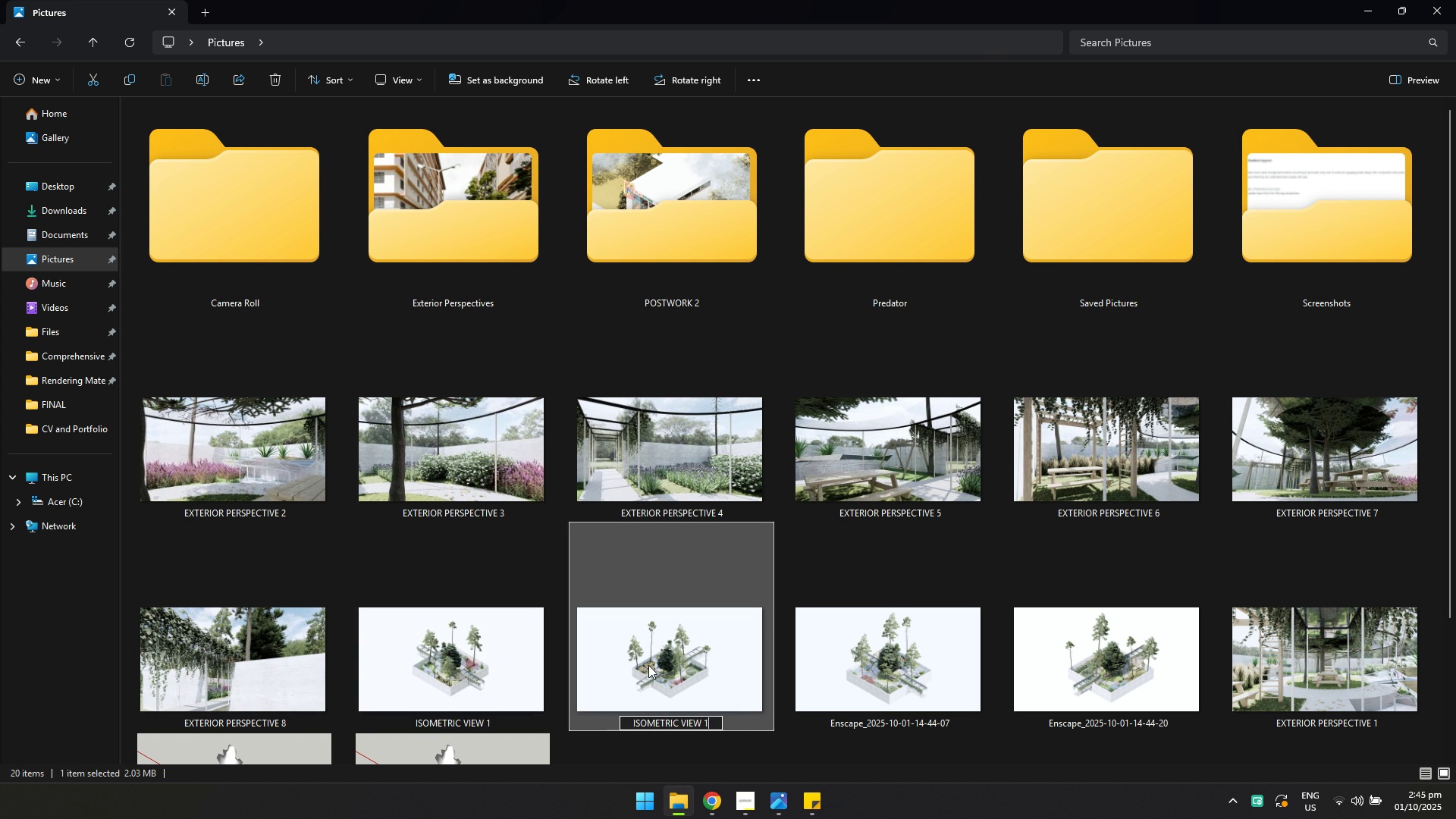 
key(Control+ControlLeft)
 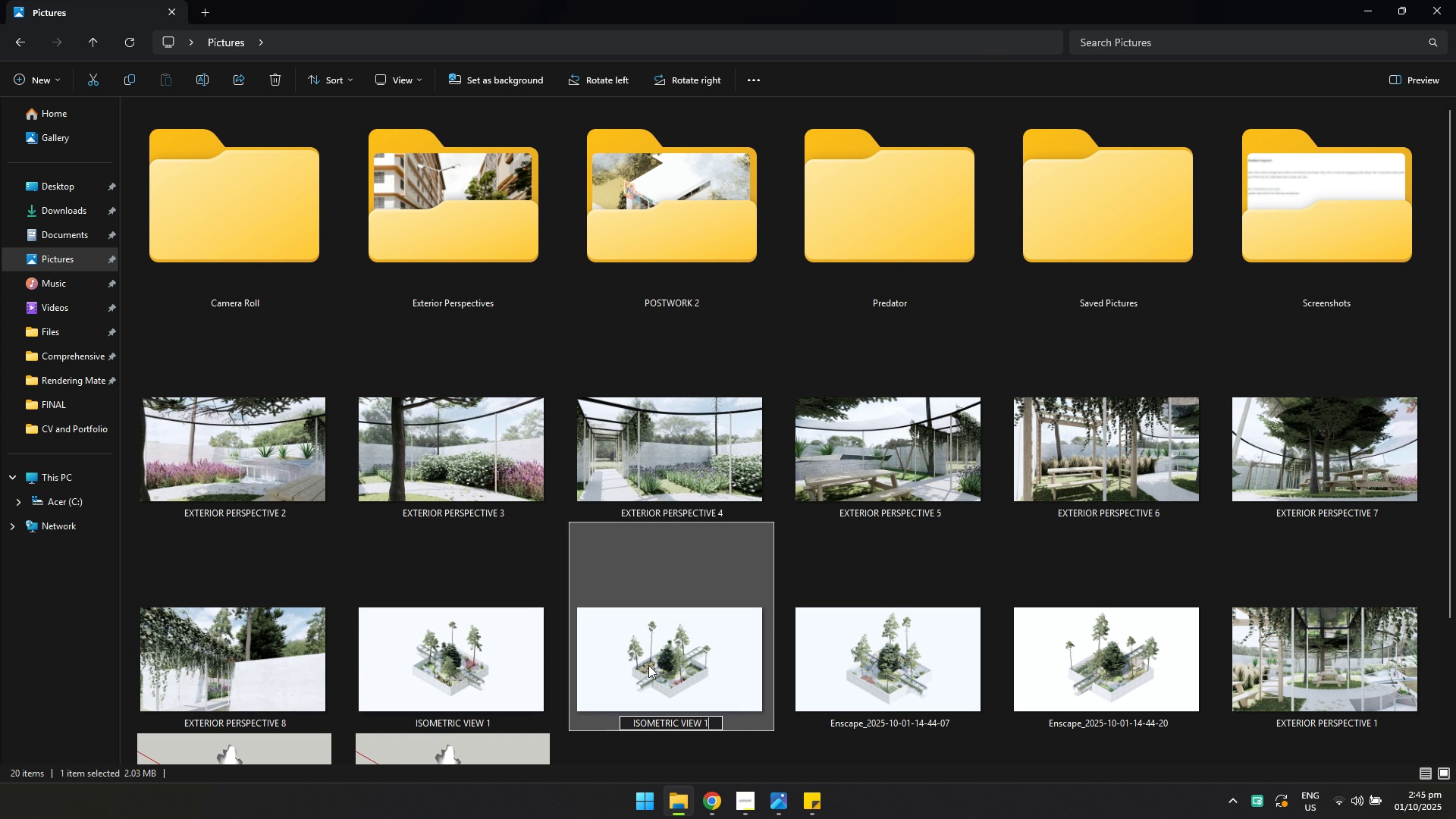 
key(Control+V)
 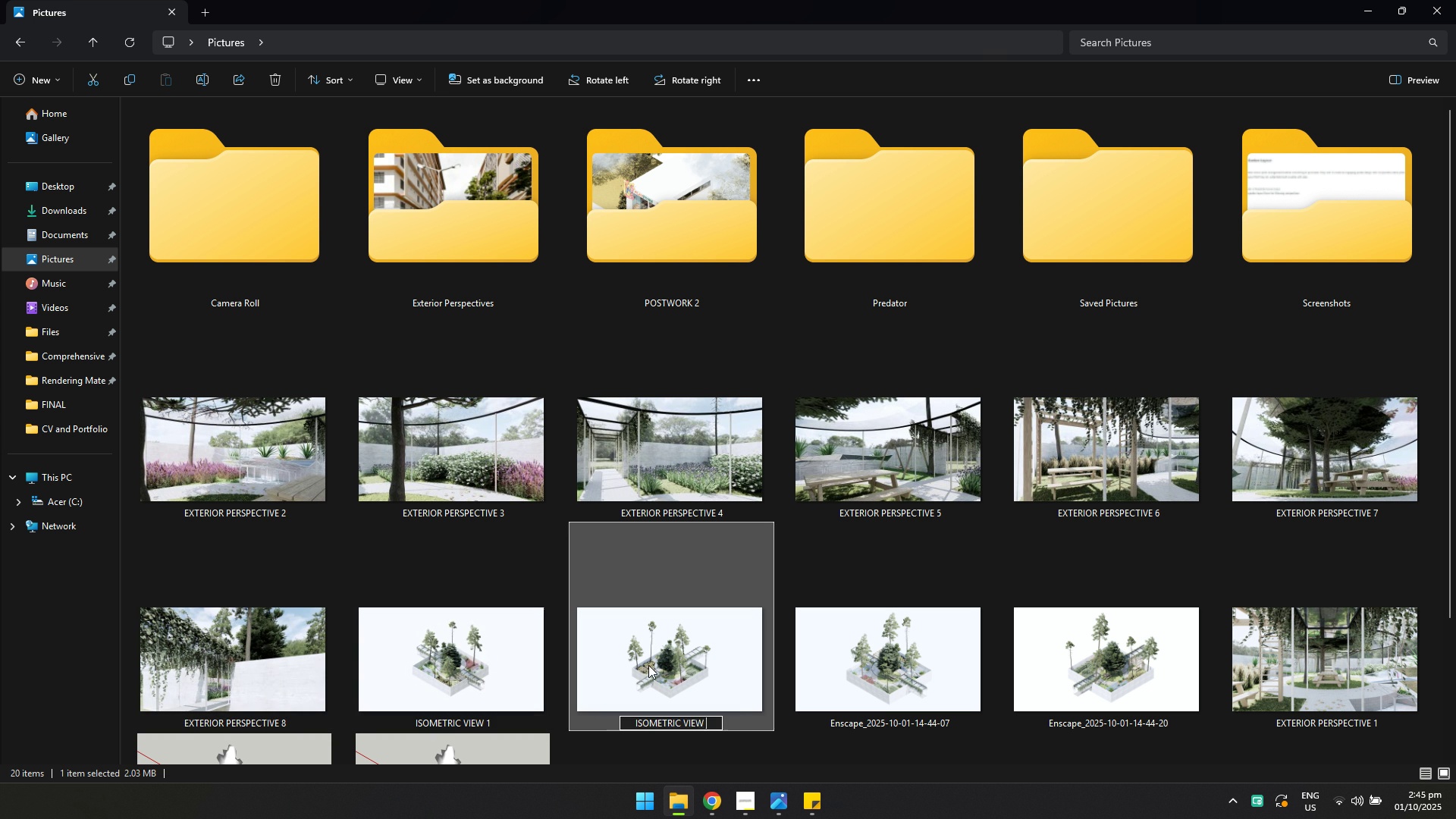 
key(Backspace)
 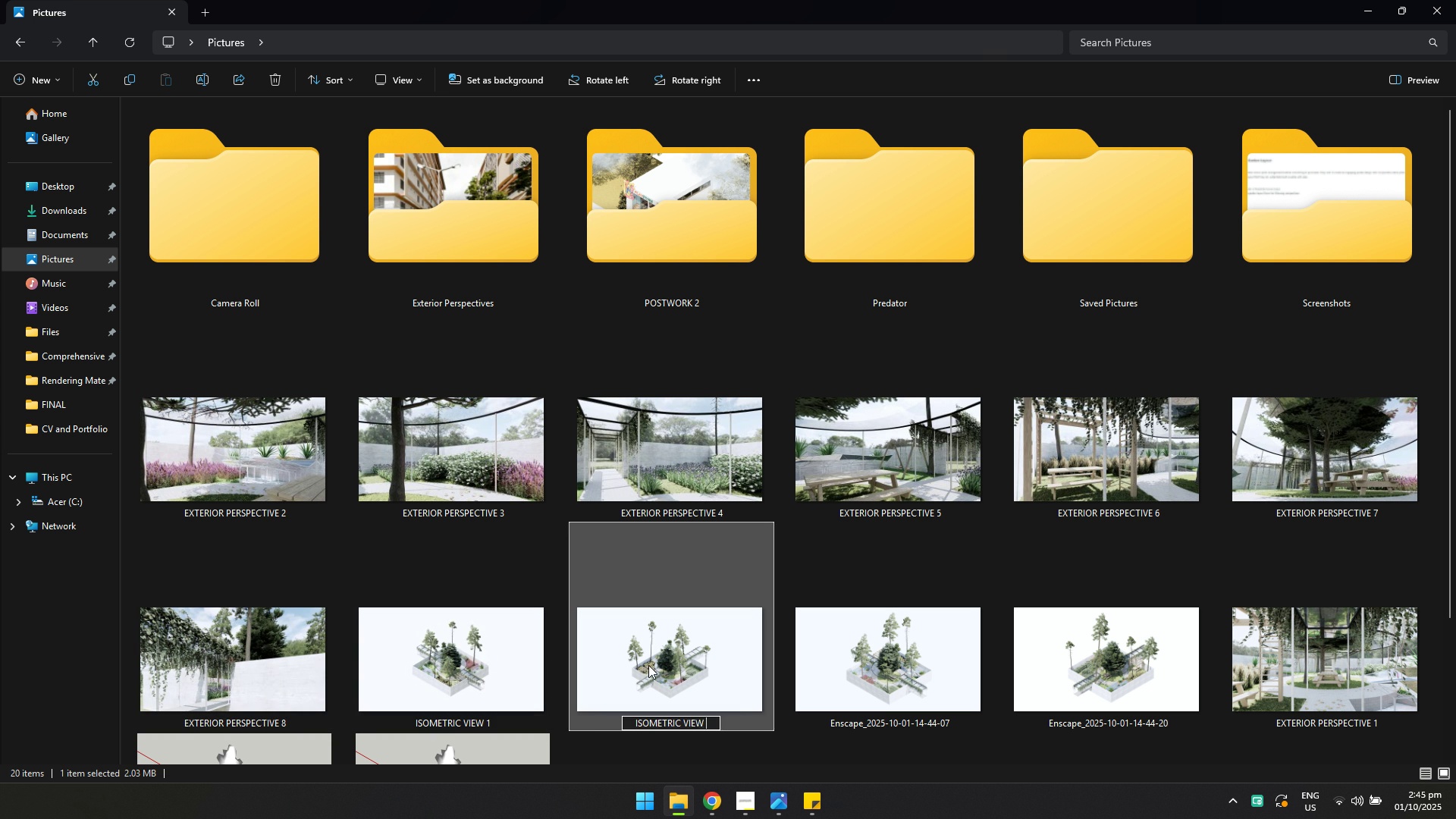 
key(2)
 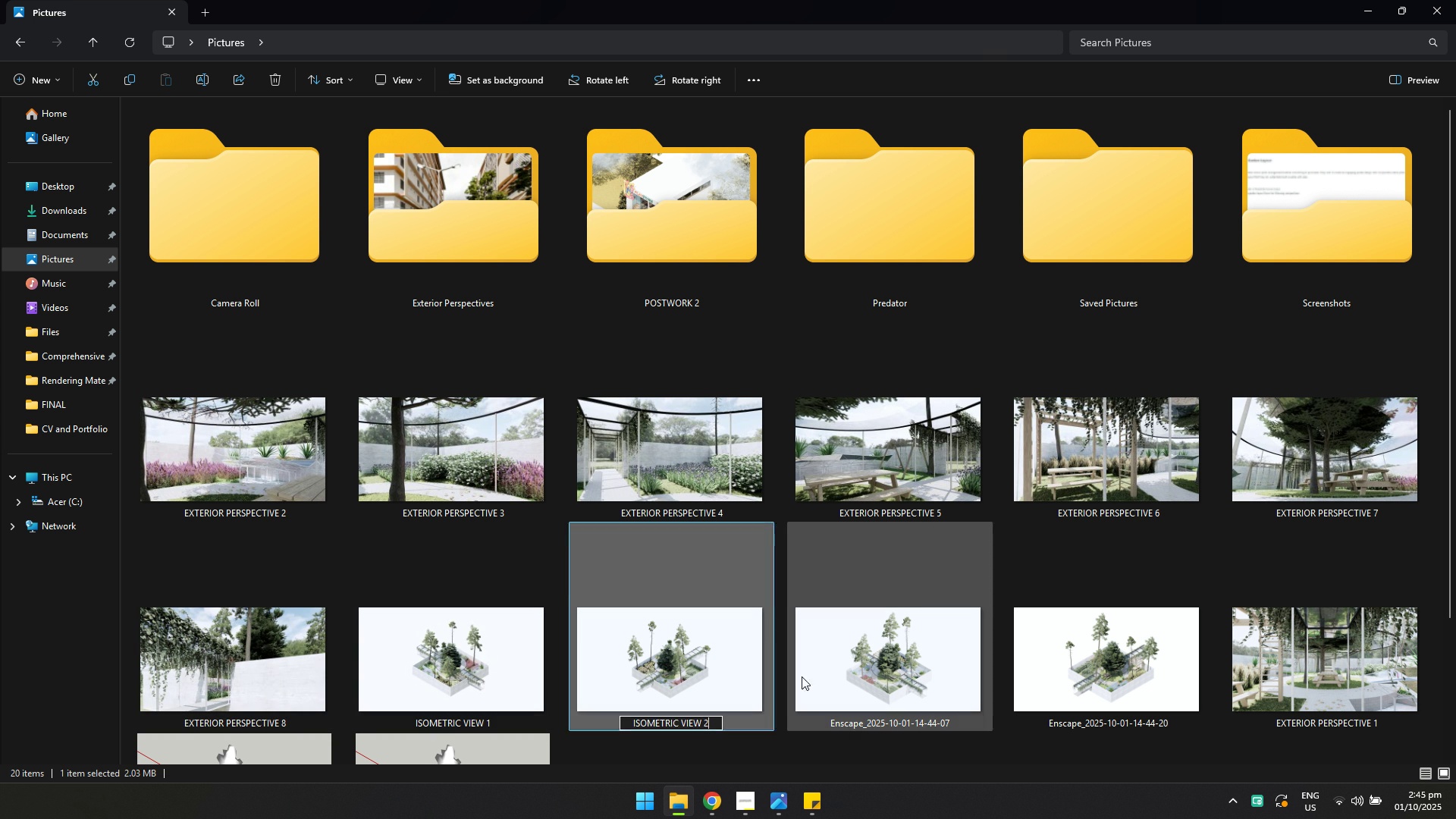 
left_click([819, 668])
 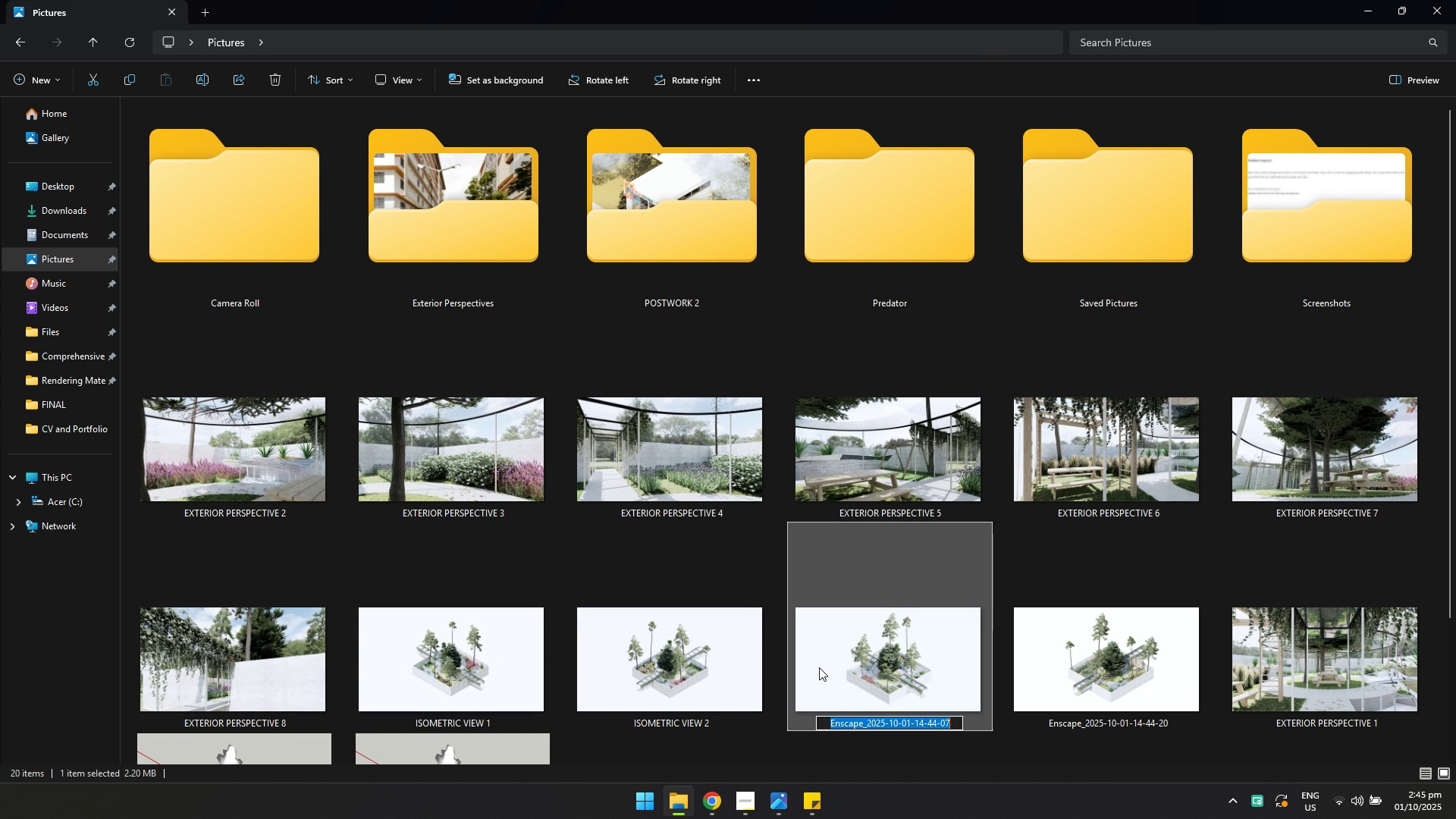 
key(F2)
 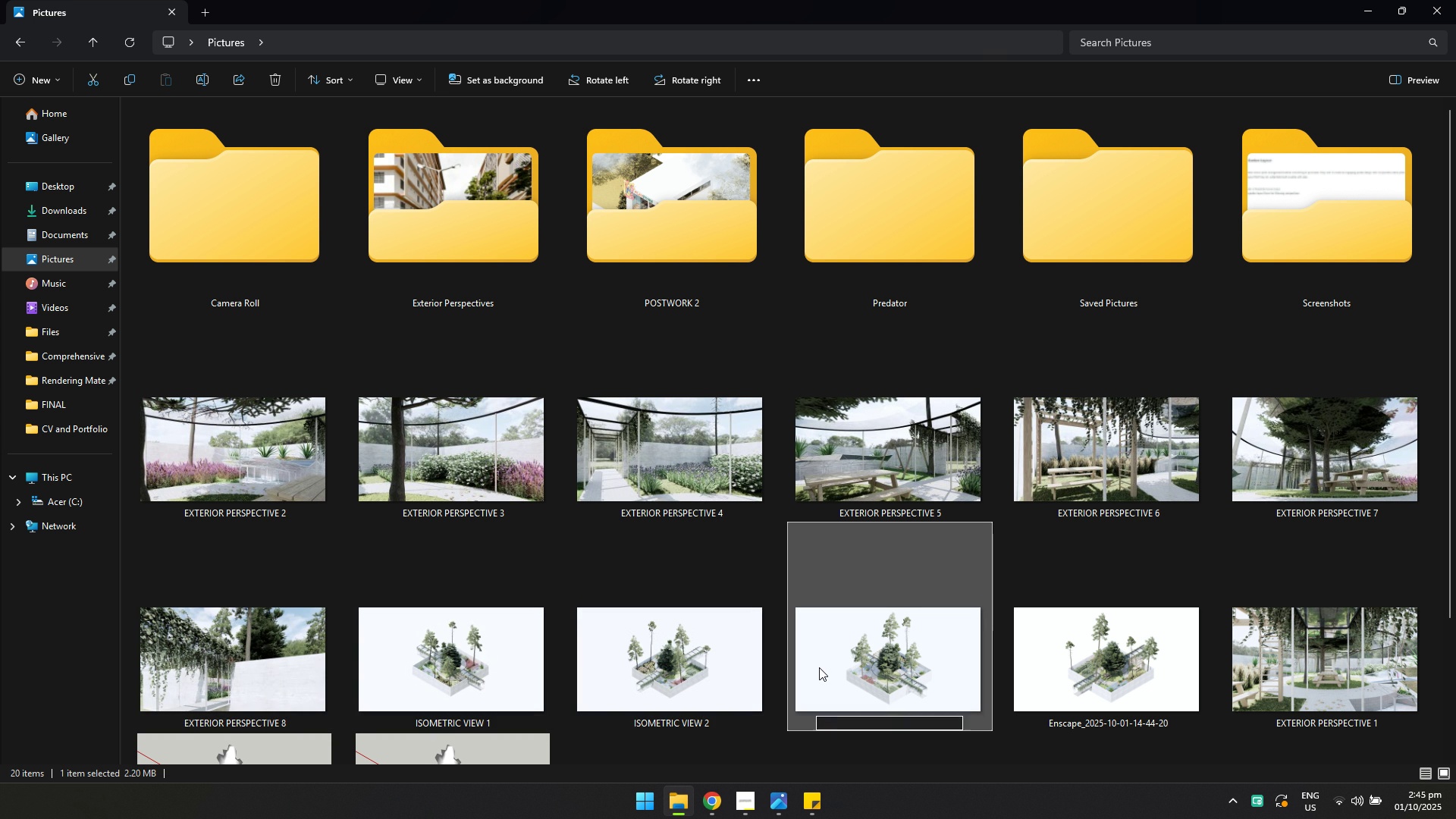 
key(Control+ControlLeft)
 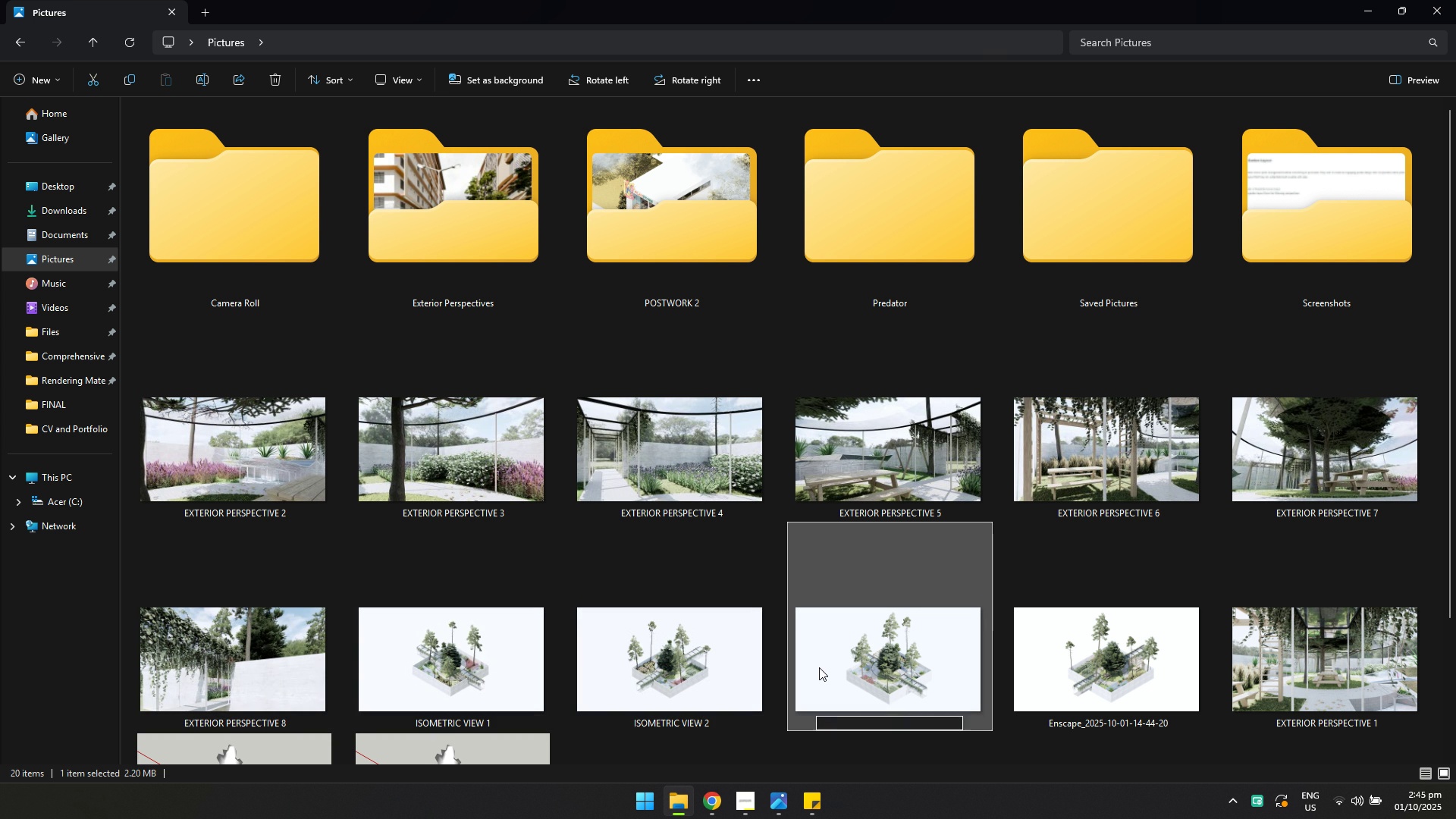 
key(Control+V)
 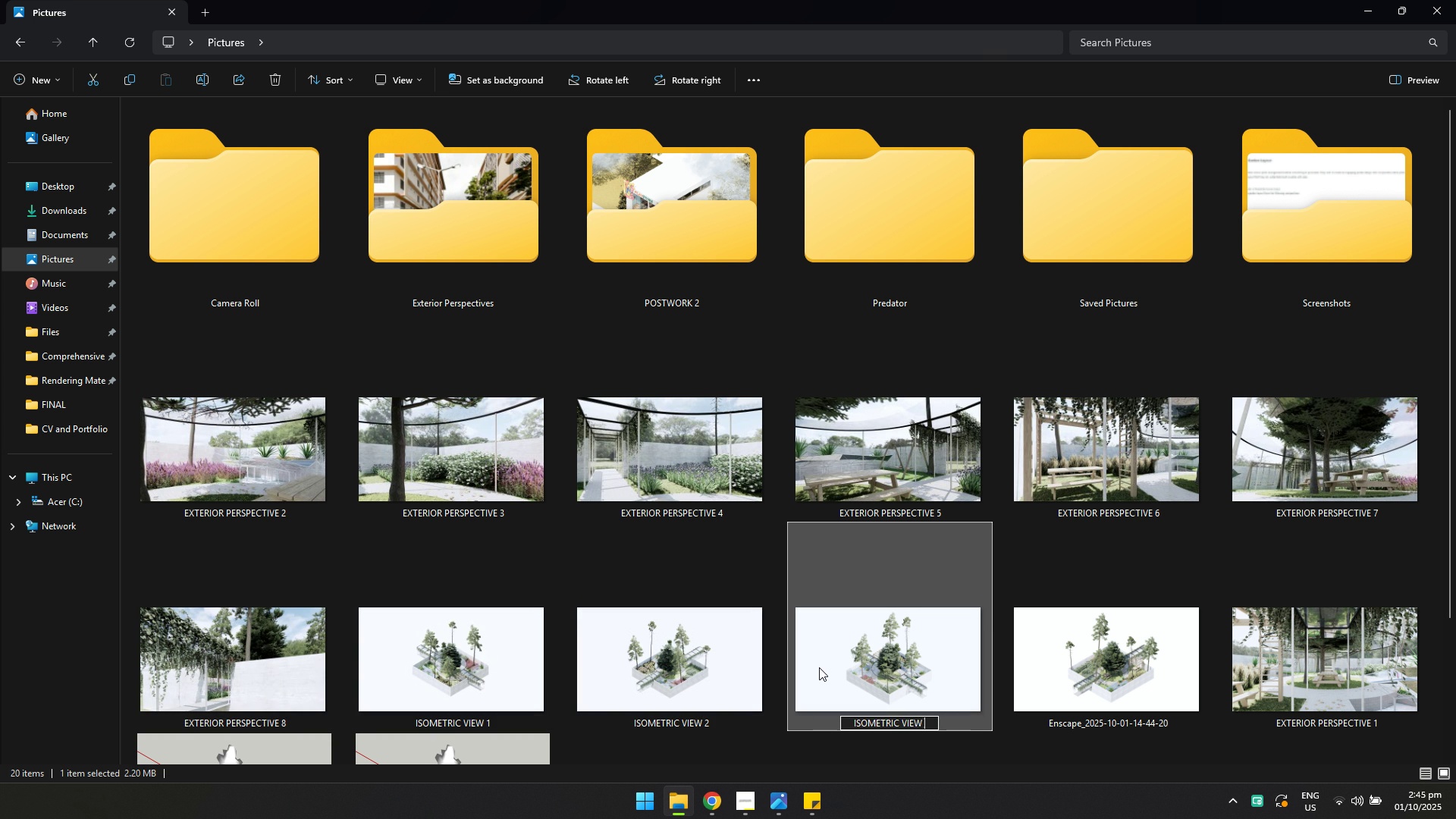 
key(Backspace)
 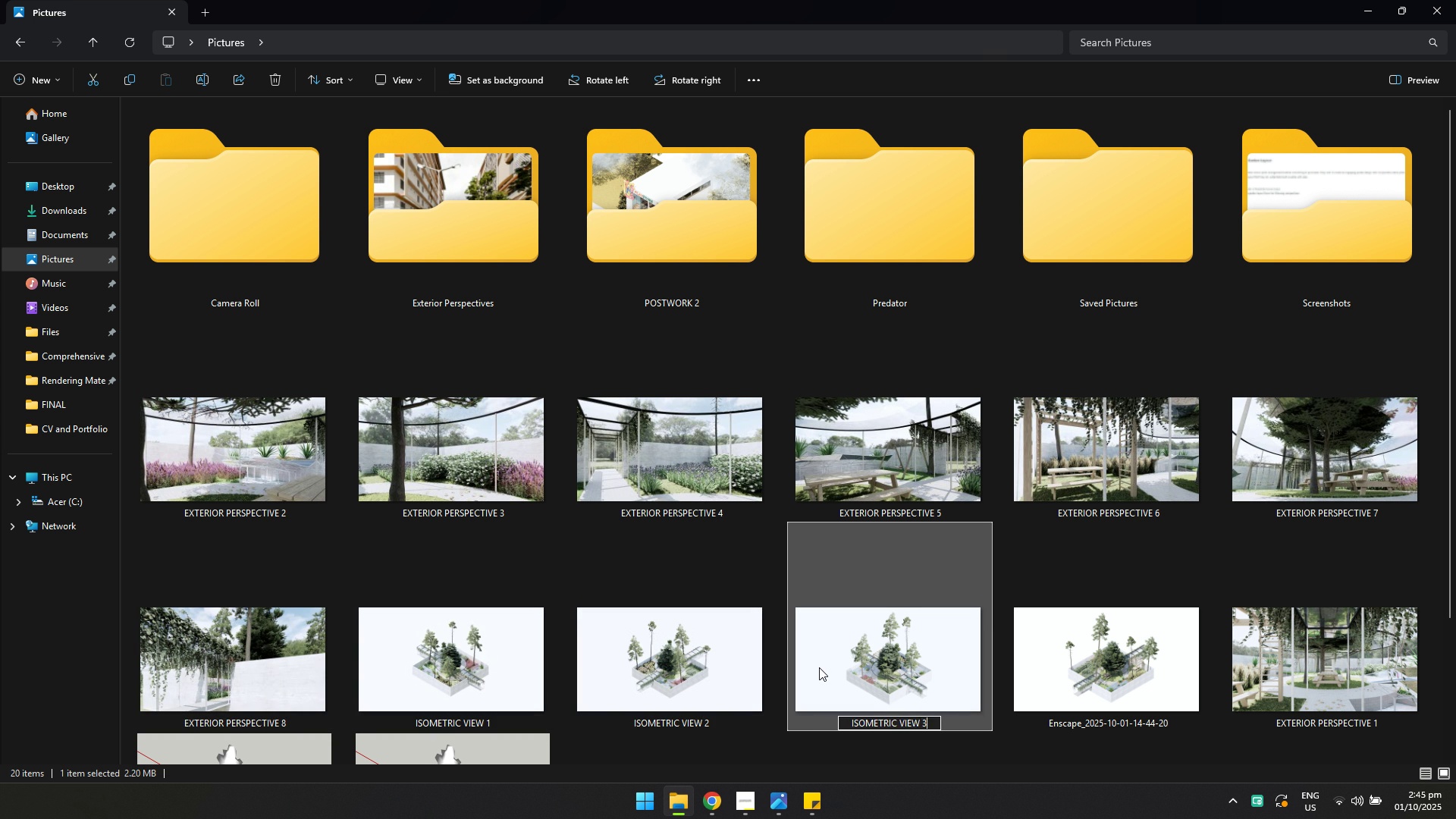 
key(3)
 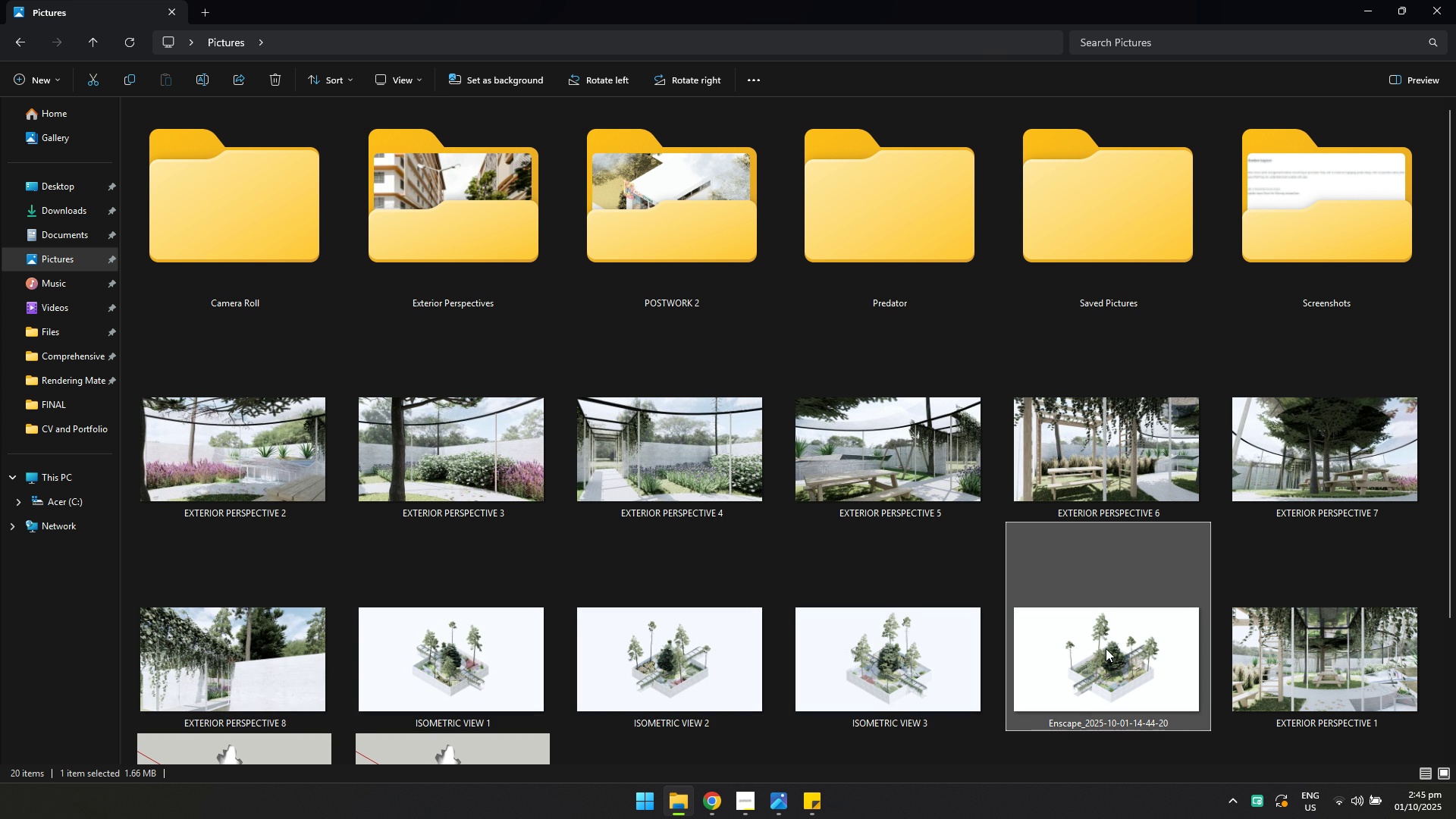 
key(F2)
 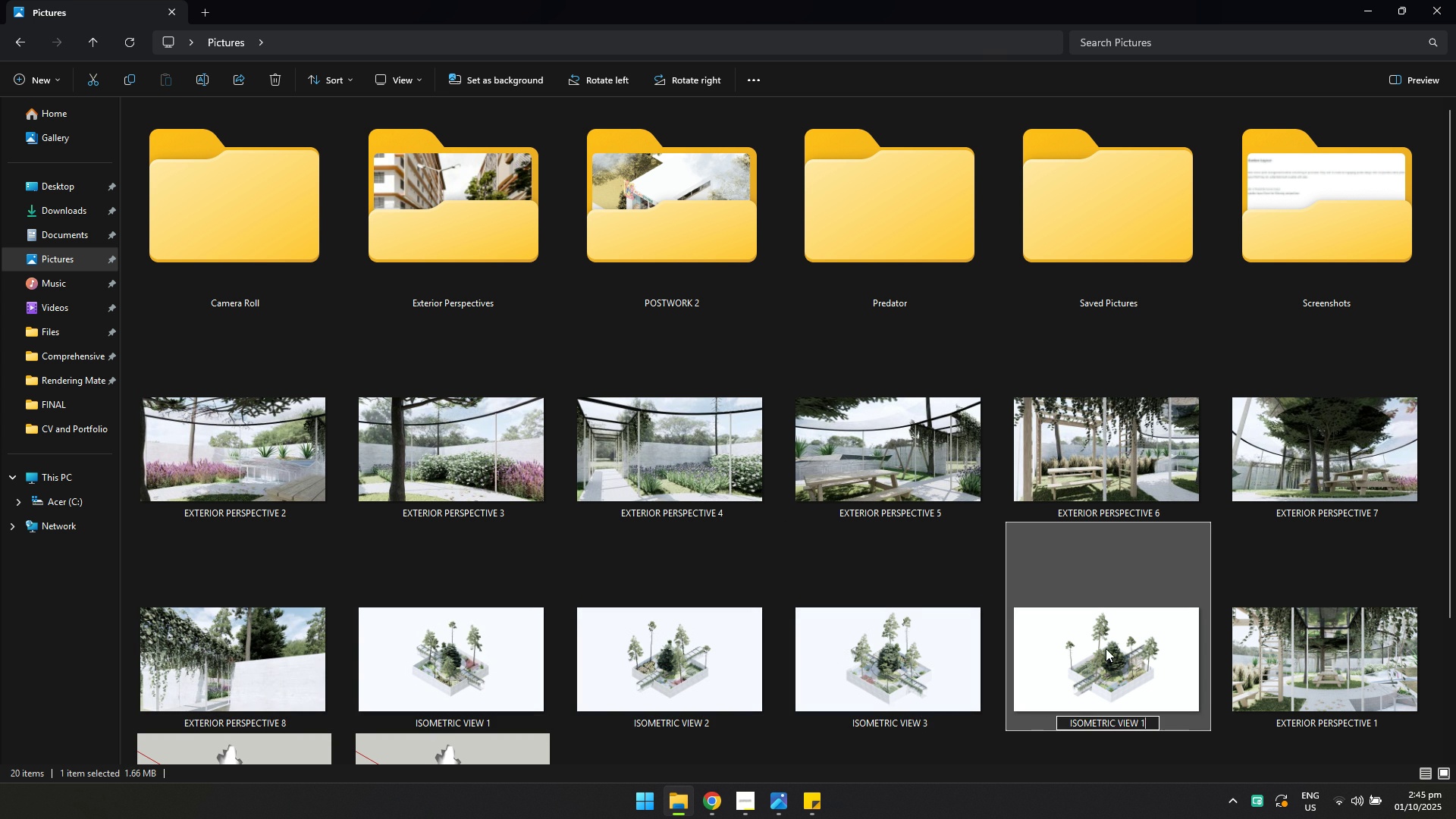 
key(Control+ControlLeft)
 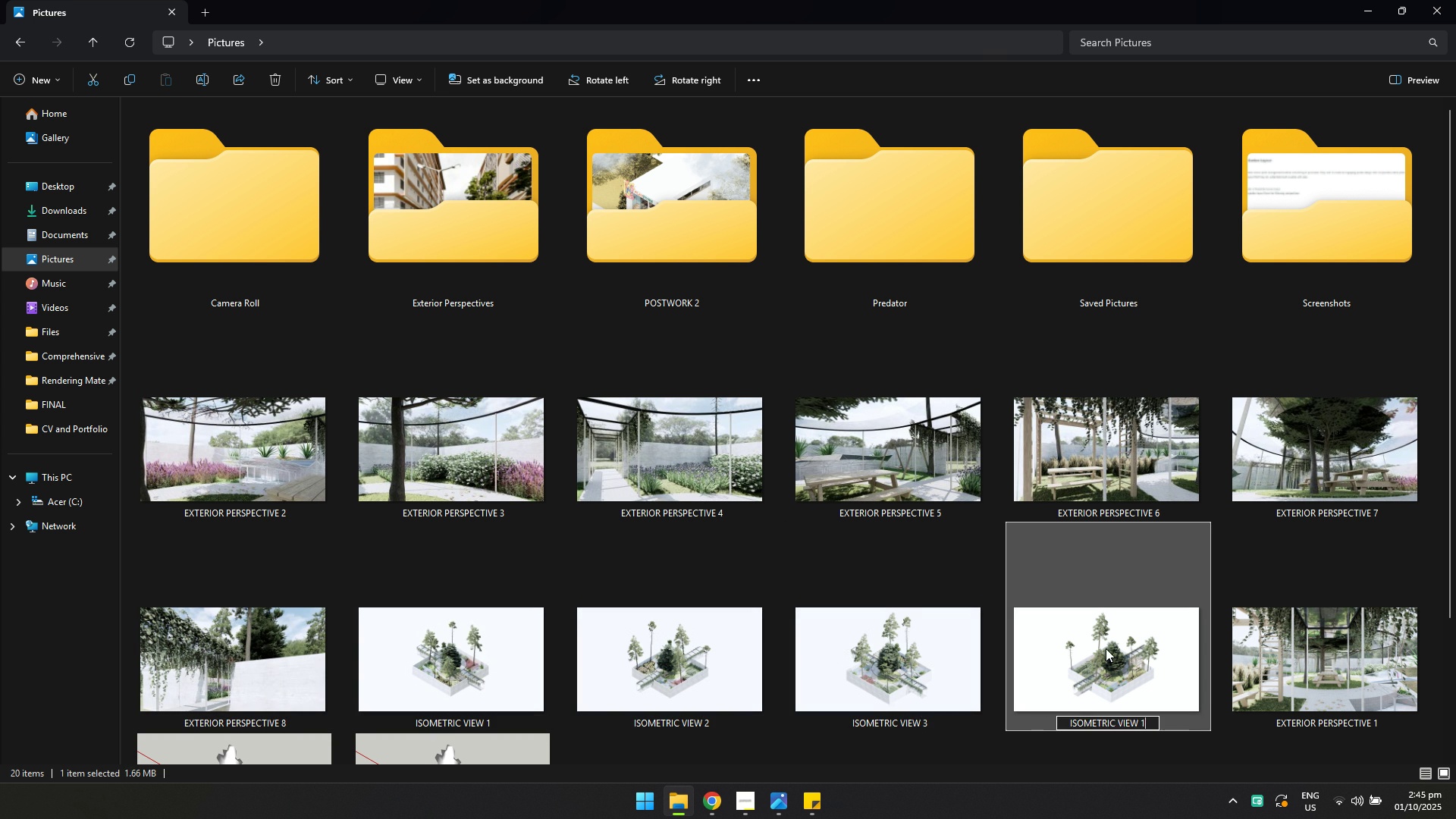 
key(Control+V)
 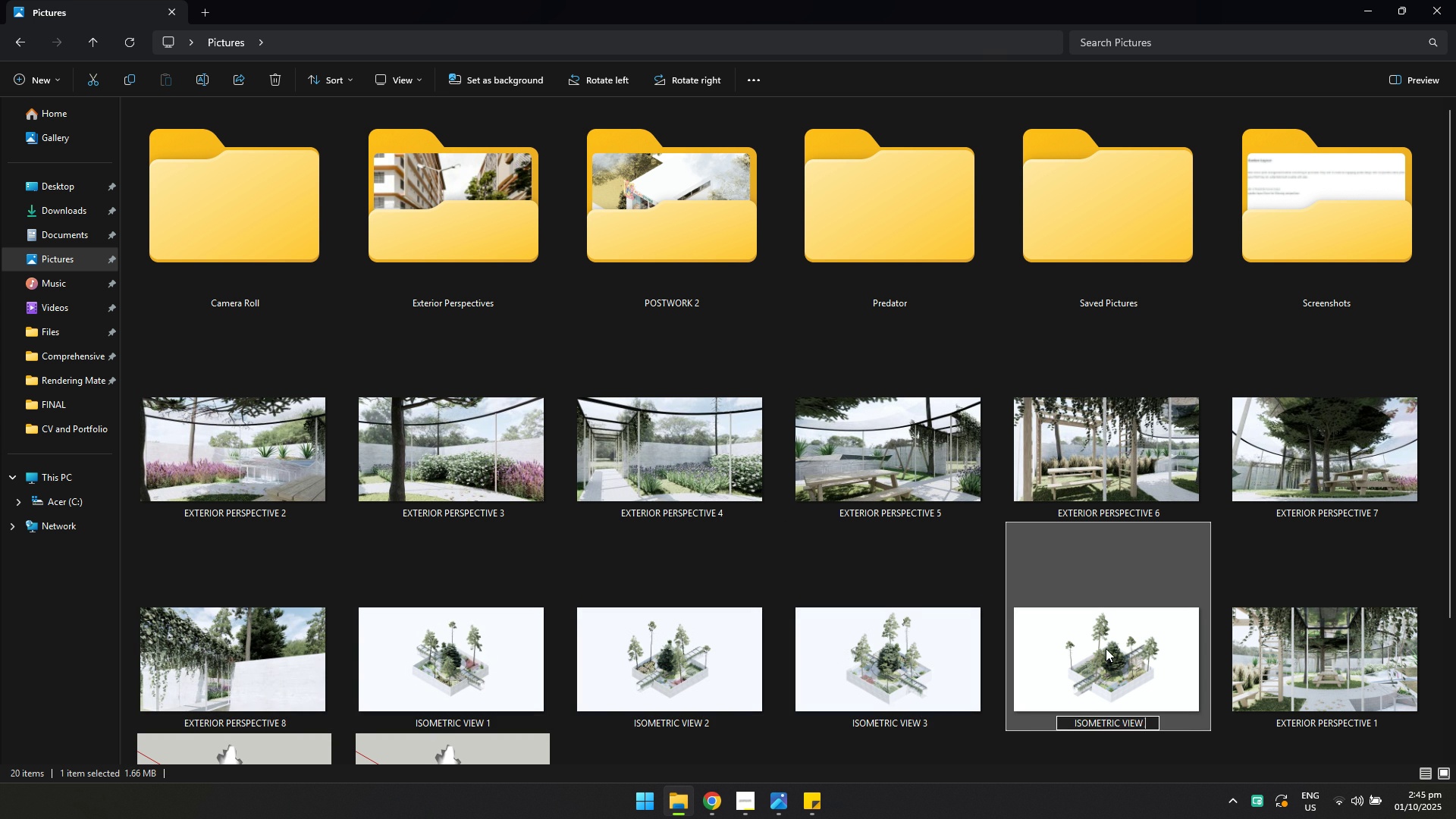 
key(Backspace)
type(34)
key(Backspace)
key(Backspace)
type(4)
 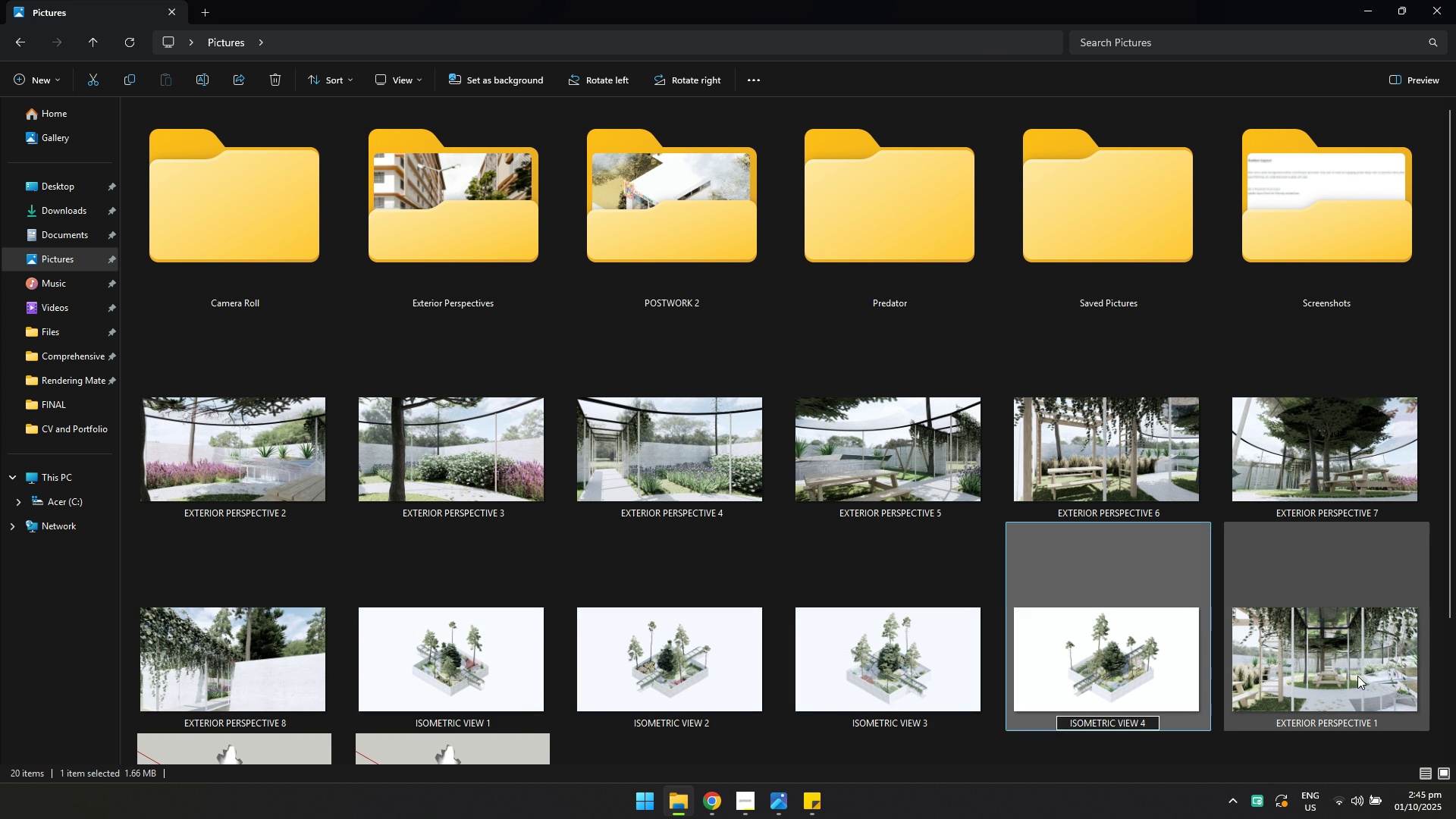 
left_click([1357, 676])
 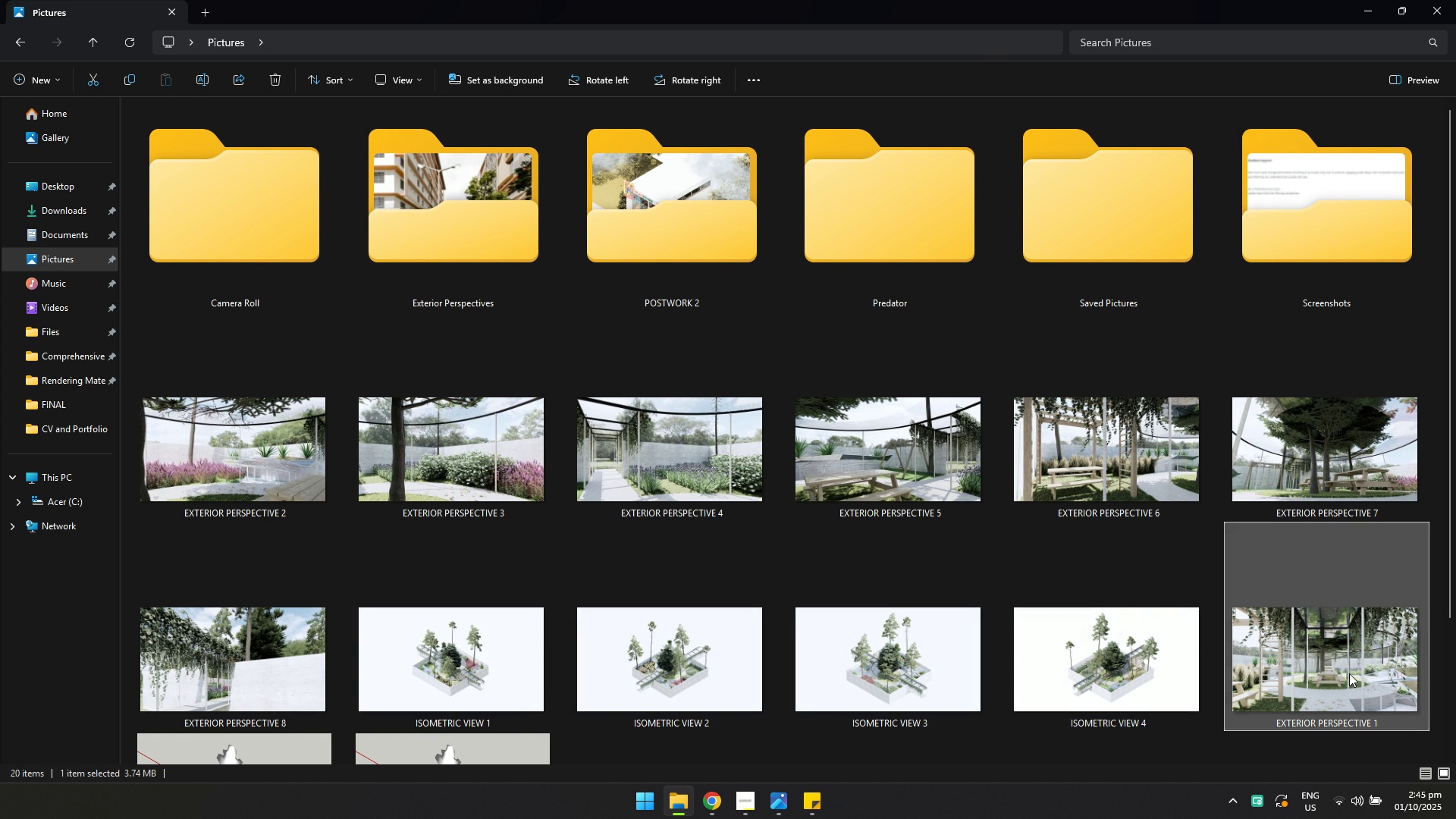 
scroll: coordinate [1320, 661], scroll_direction: down, amount: 1.0
 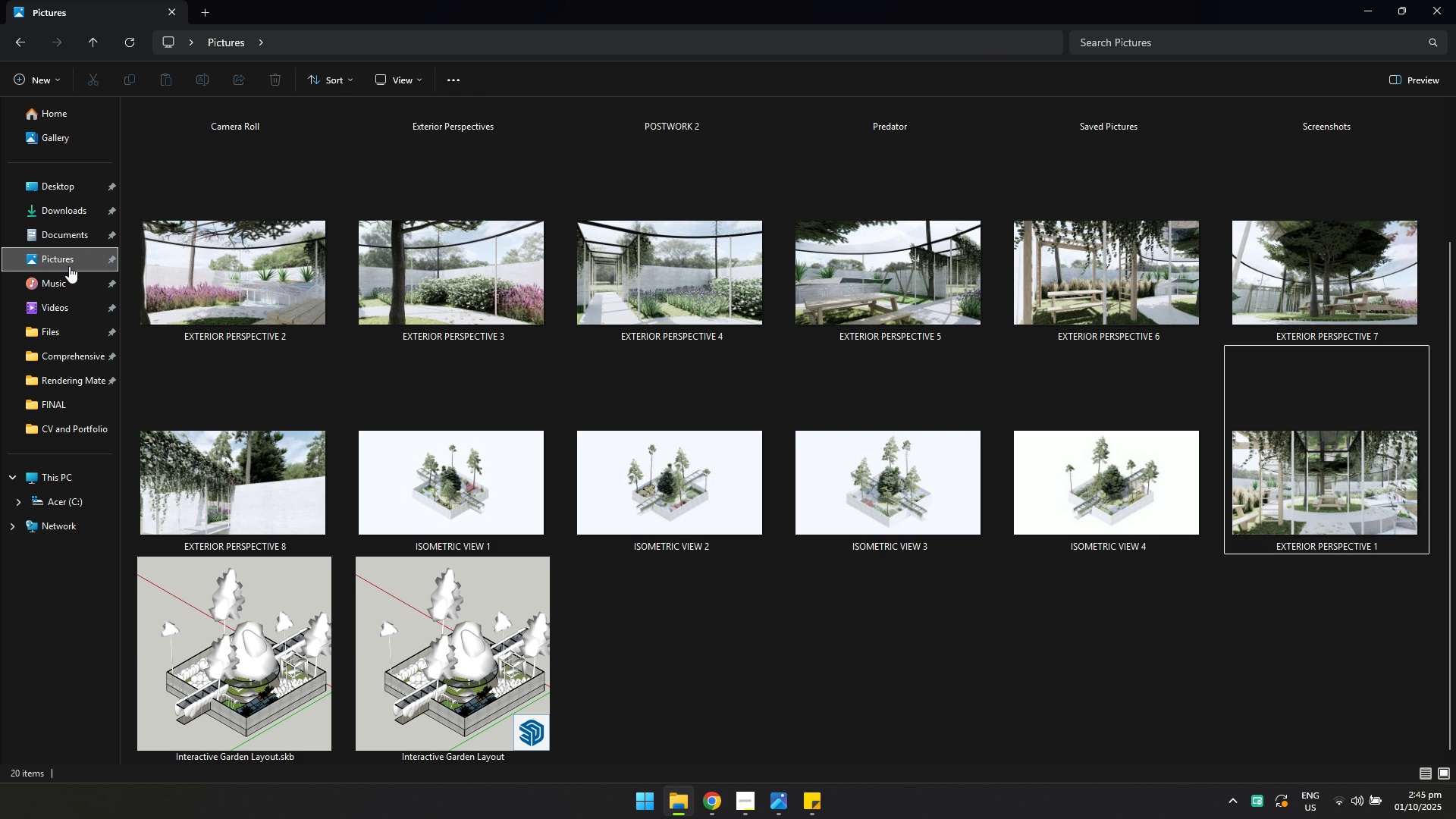 
double_click([67, 266])
 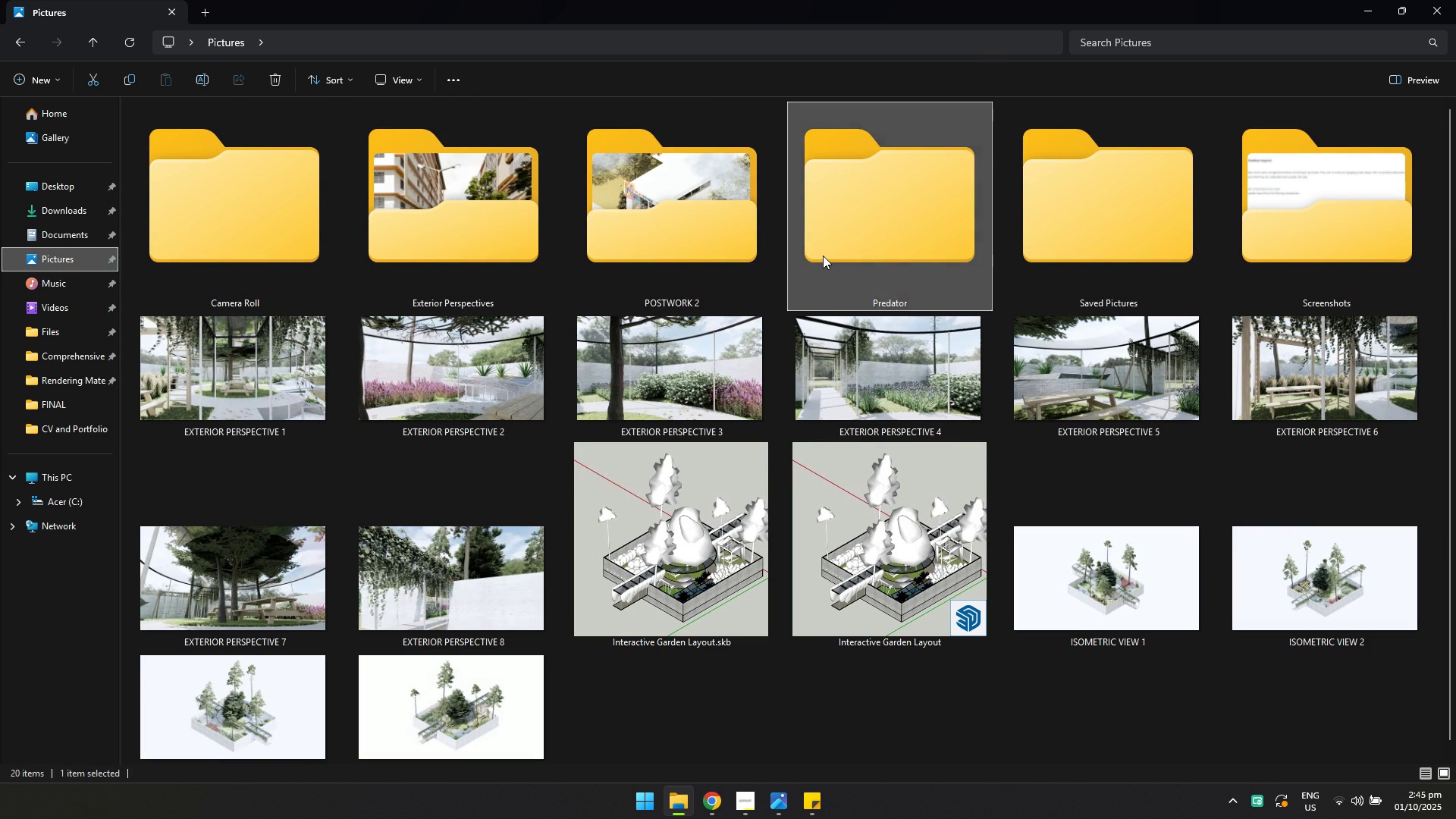 
double_click([723, 245])
 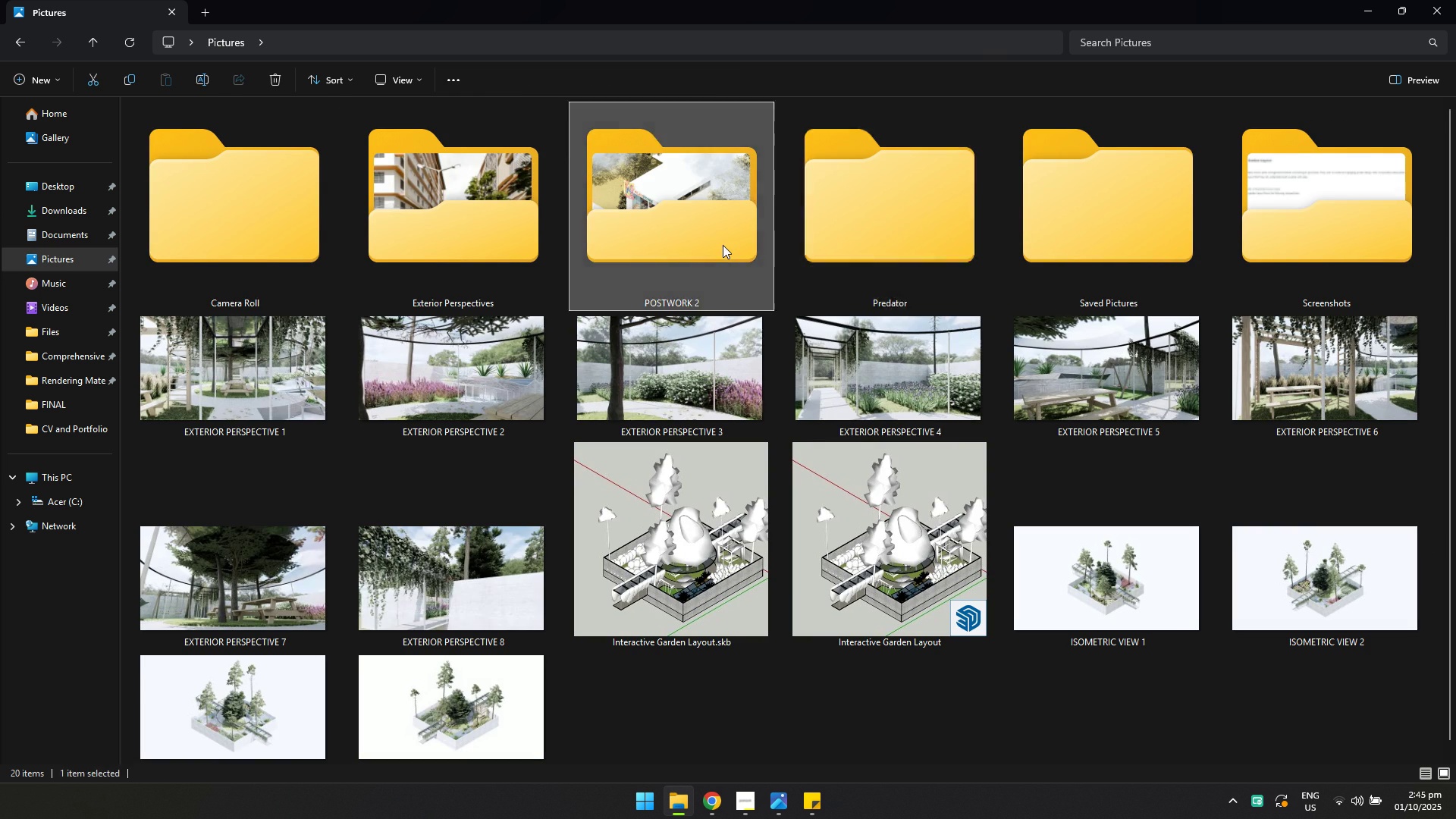 
triple_click([723, 245])